 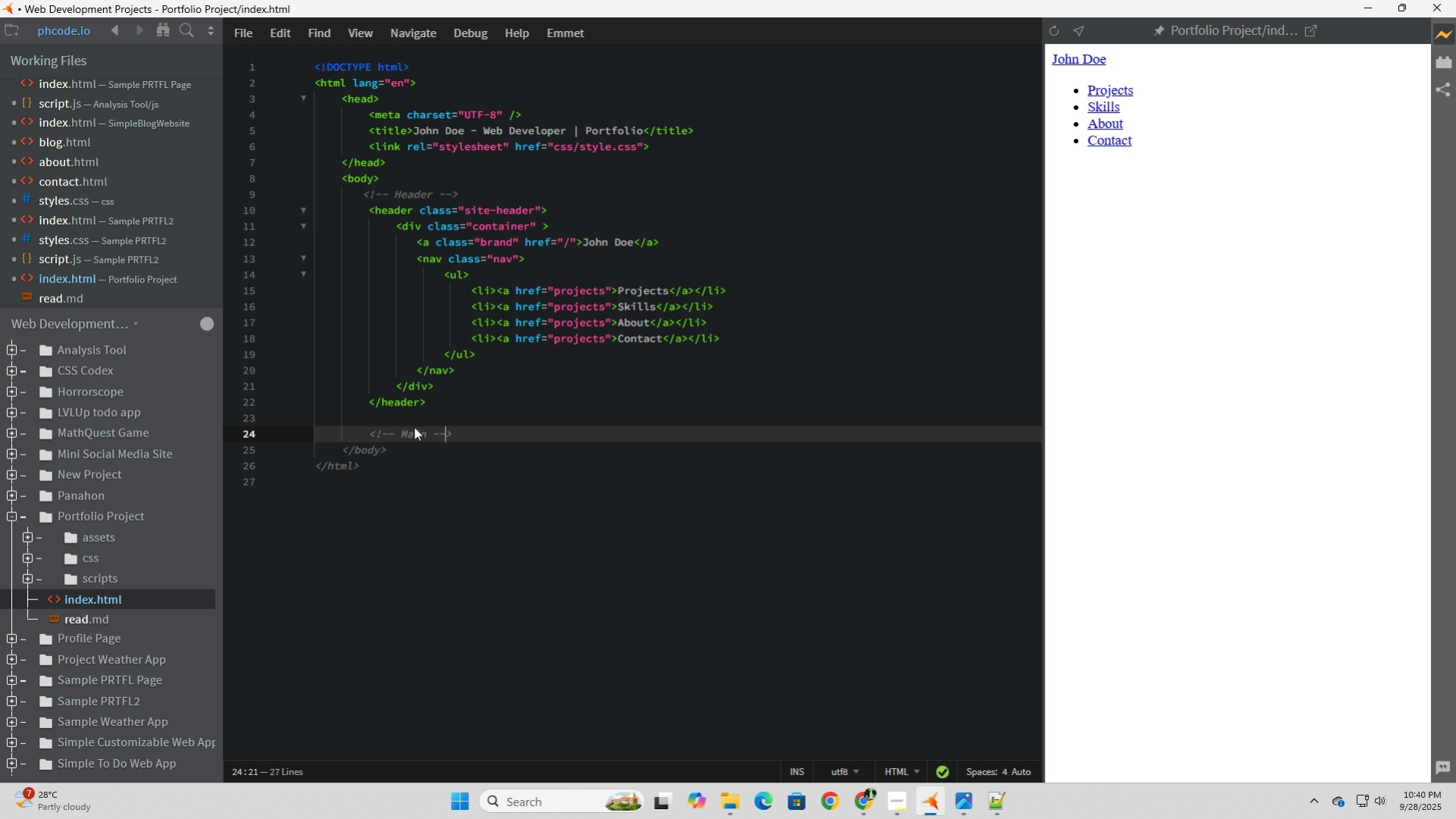 
key(Backspace)
 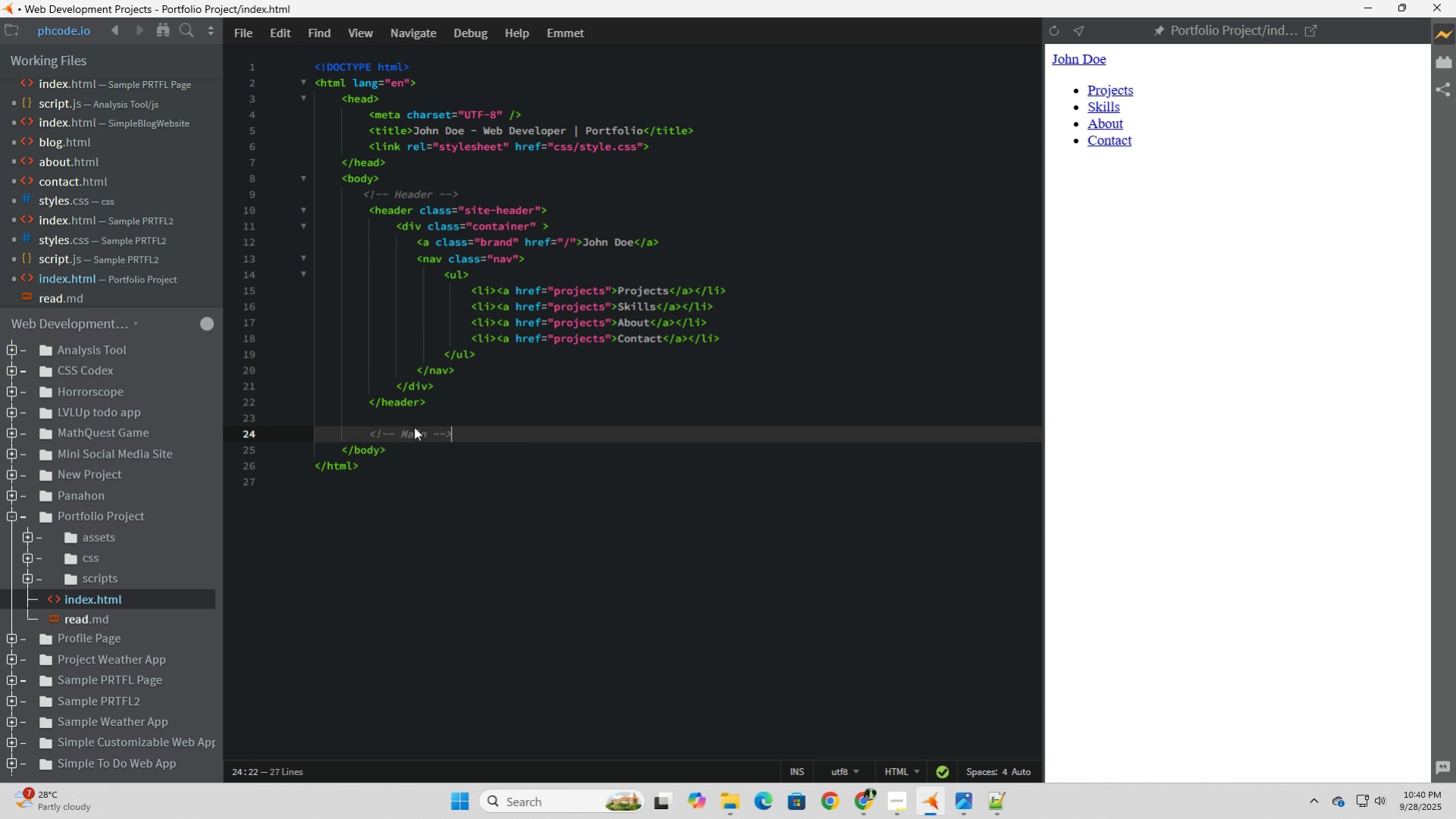 
key(ArrowRight)
 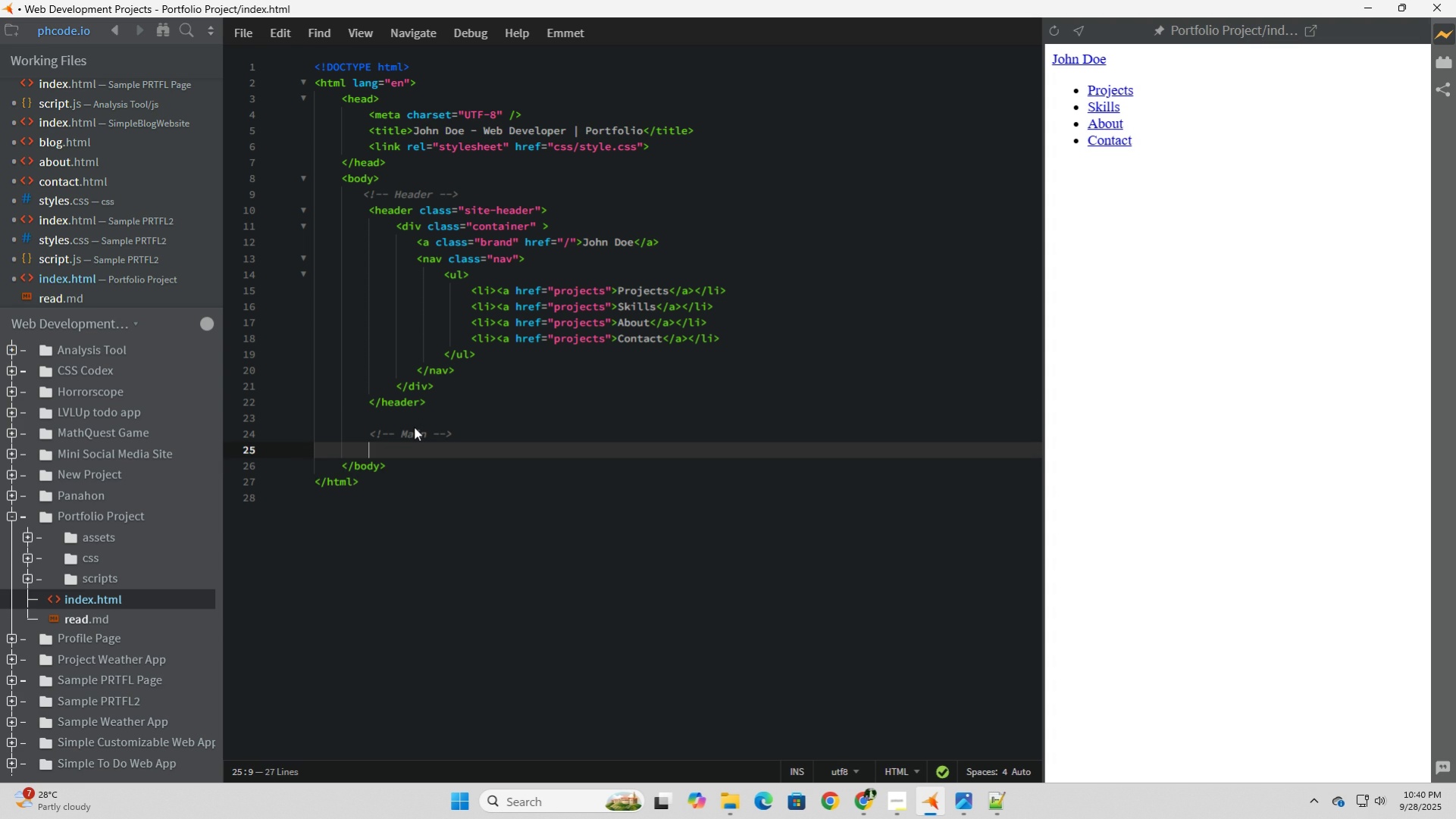 
key(Enter)
 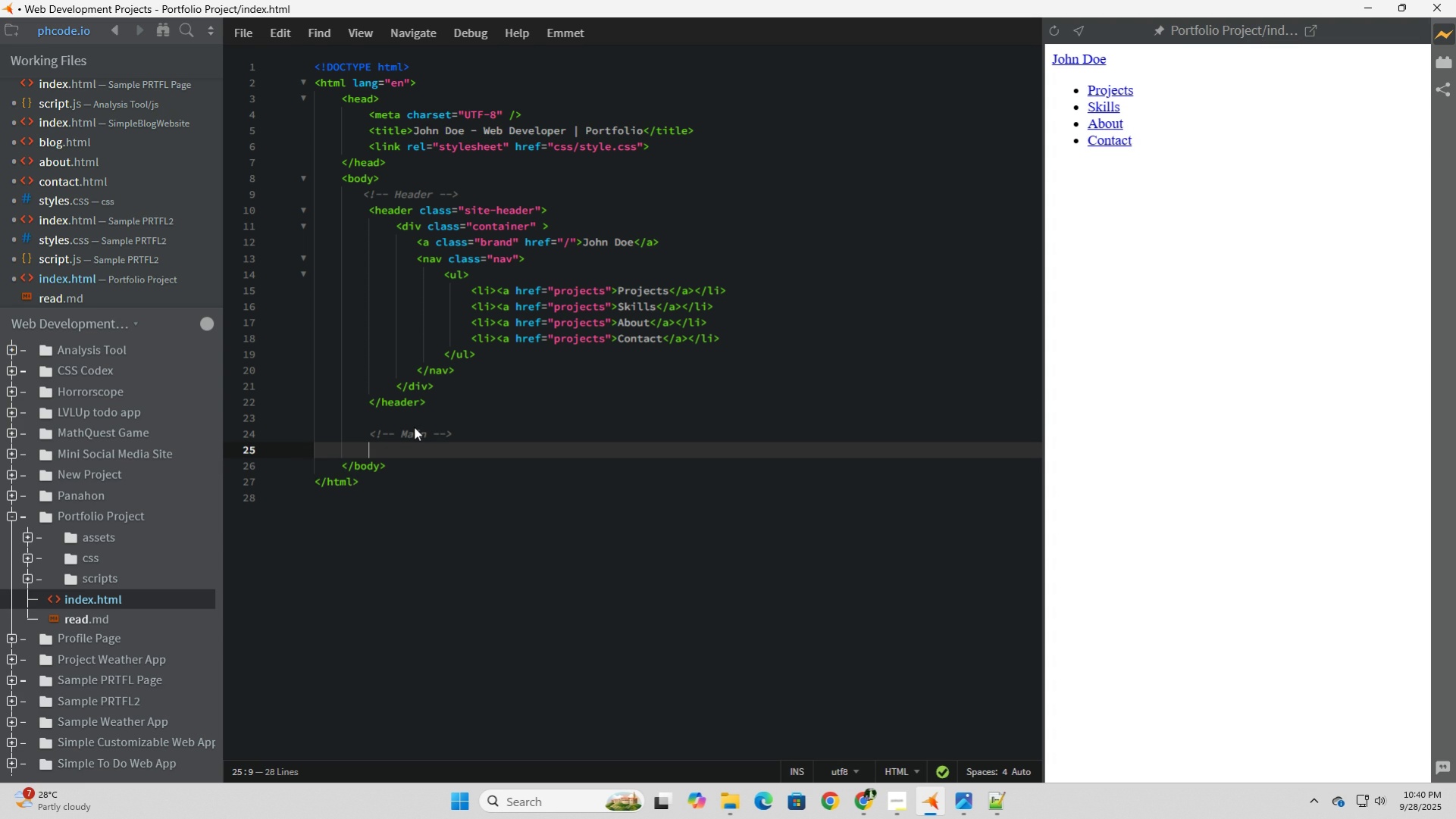 
key(Enter)
 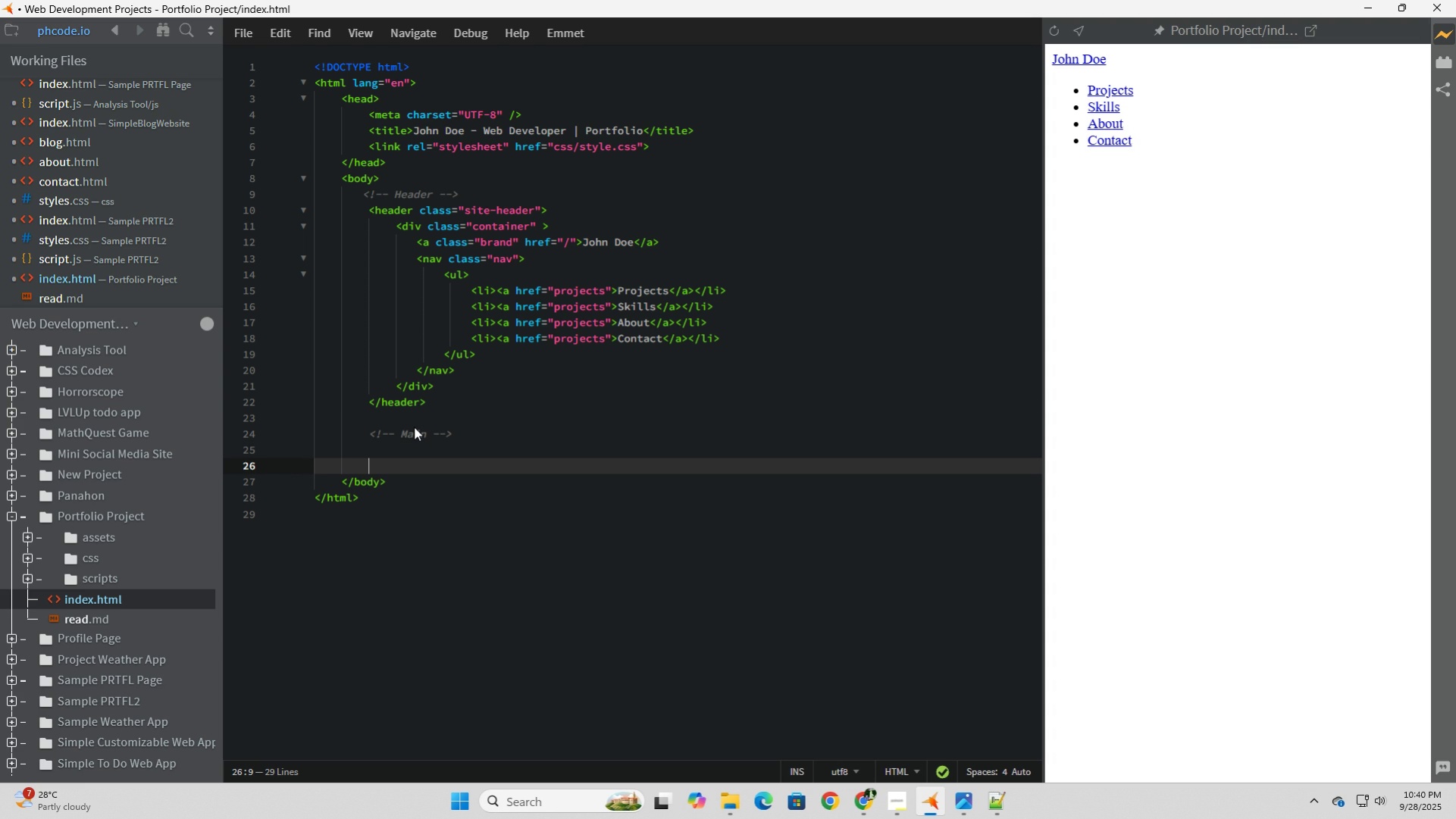 
key(ArrowUp)